 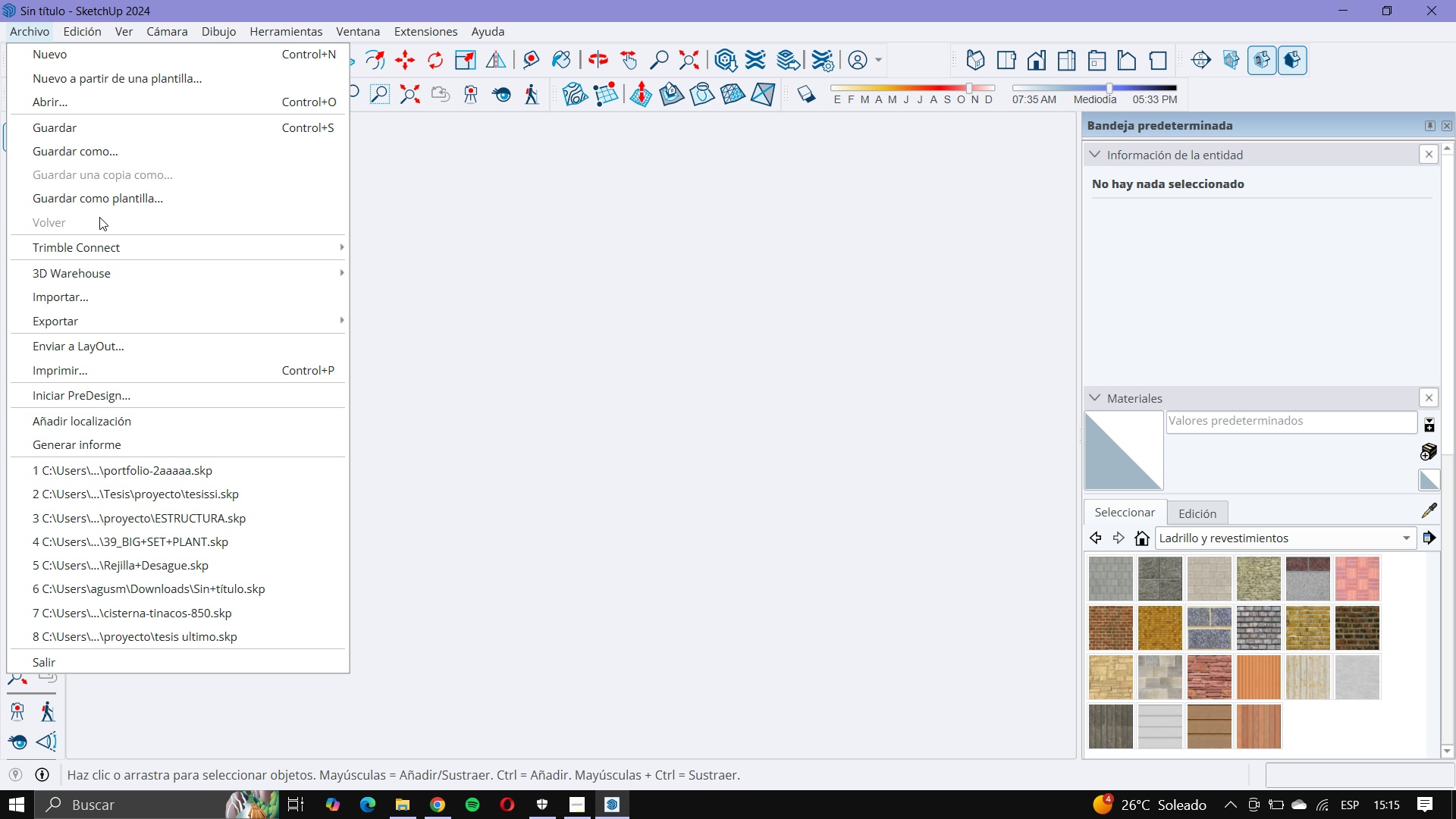 
left_click([67, 64])
 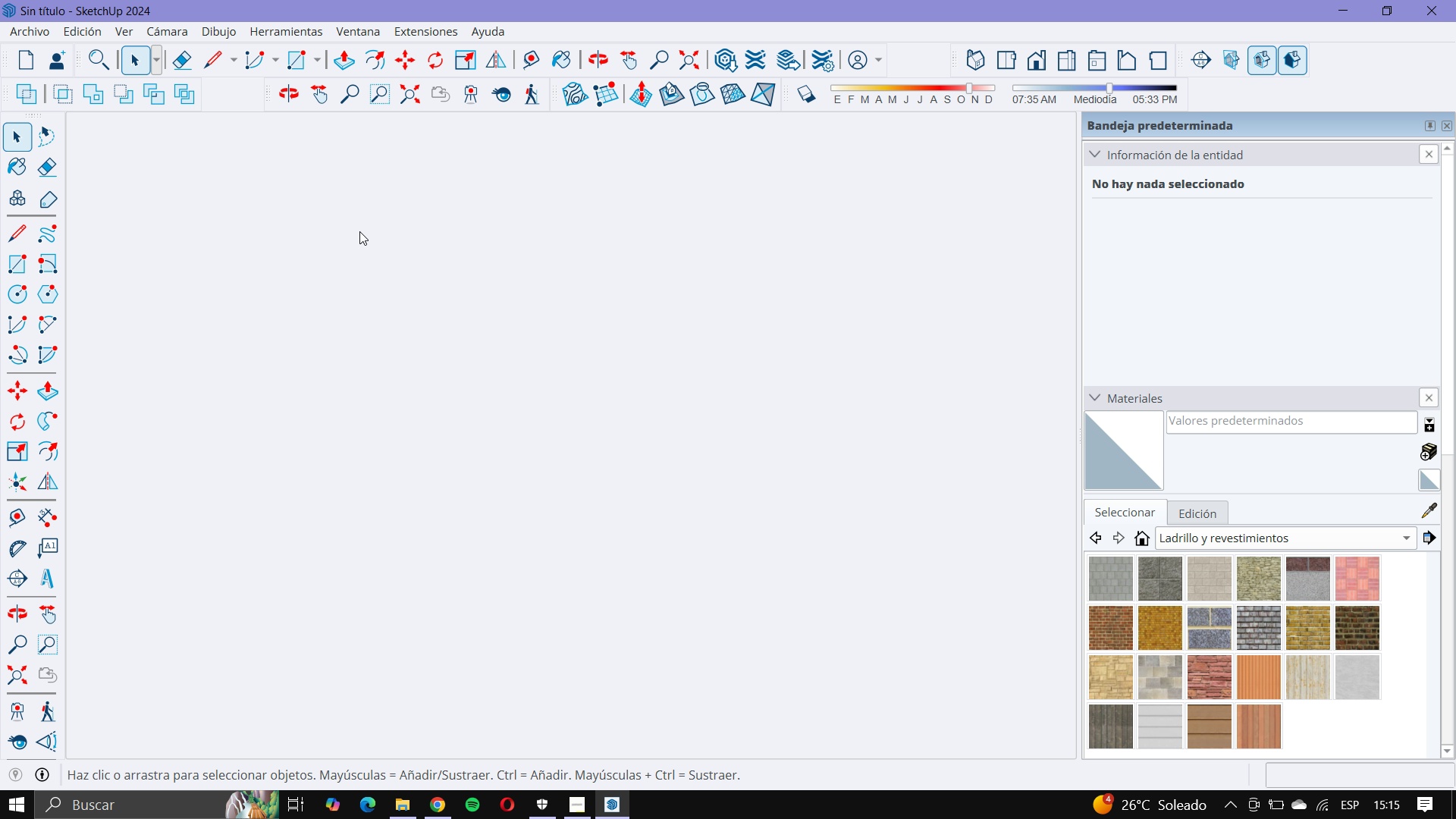 
mouse_move([577, 787])
 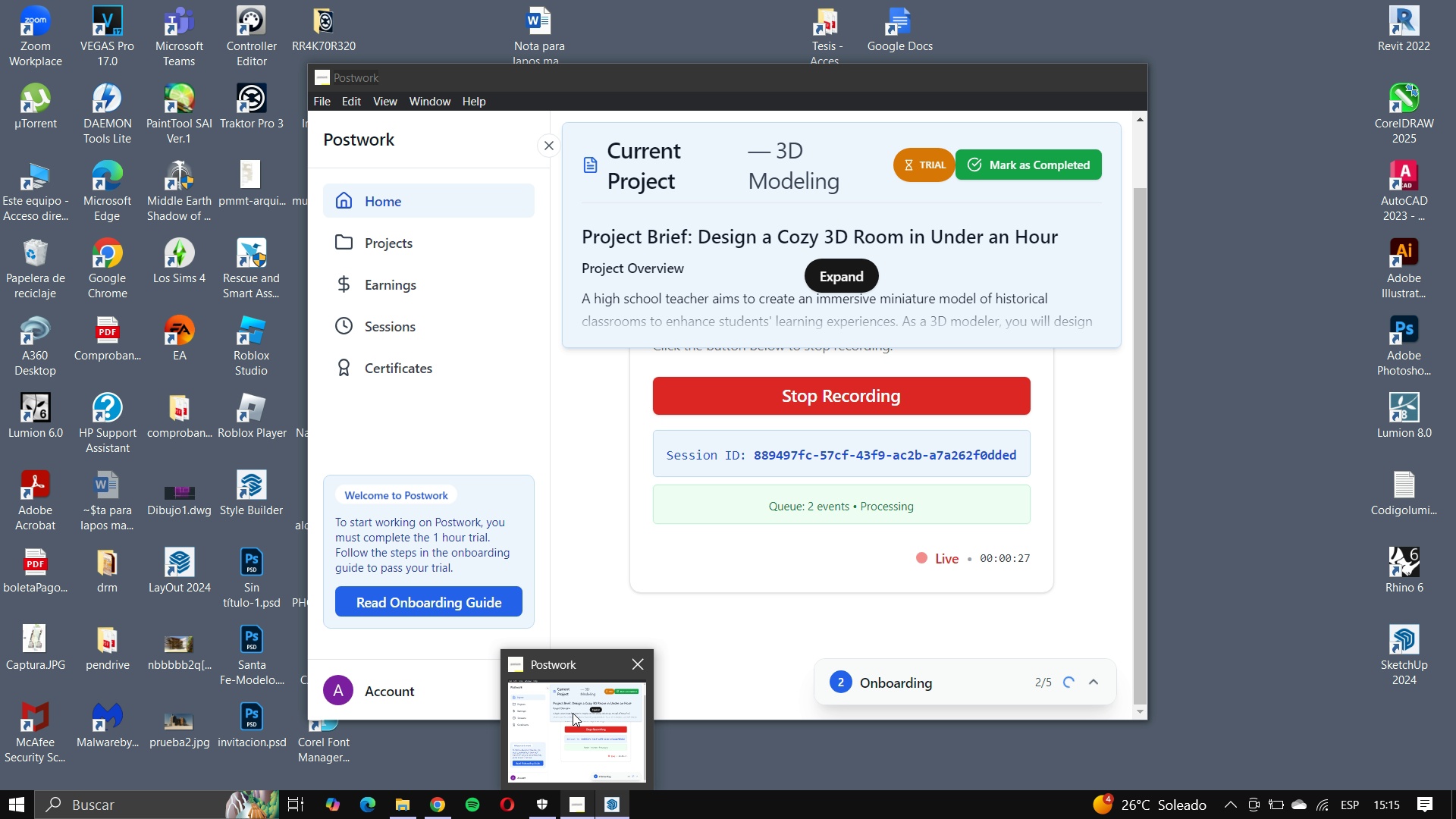 
left_click([256, 194])
 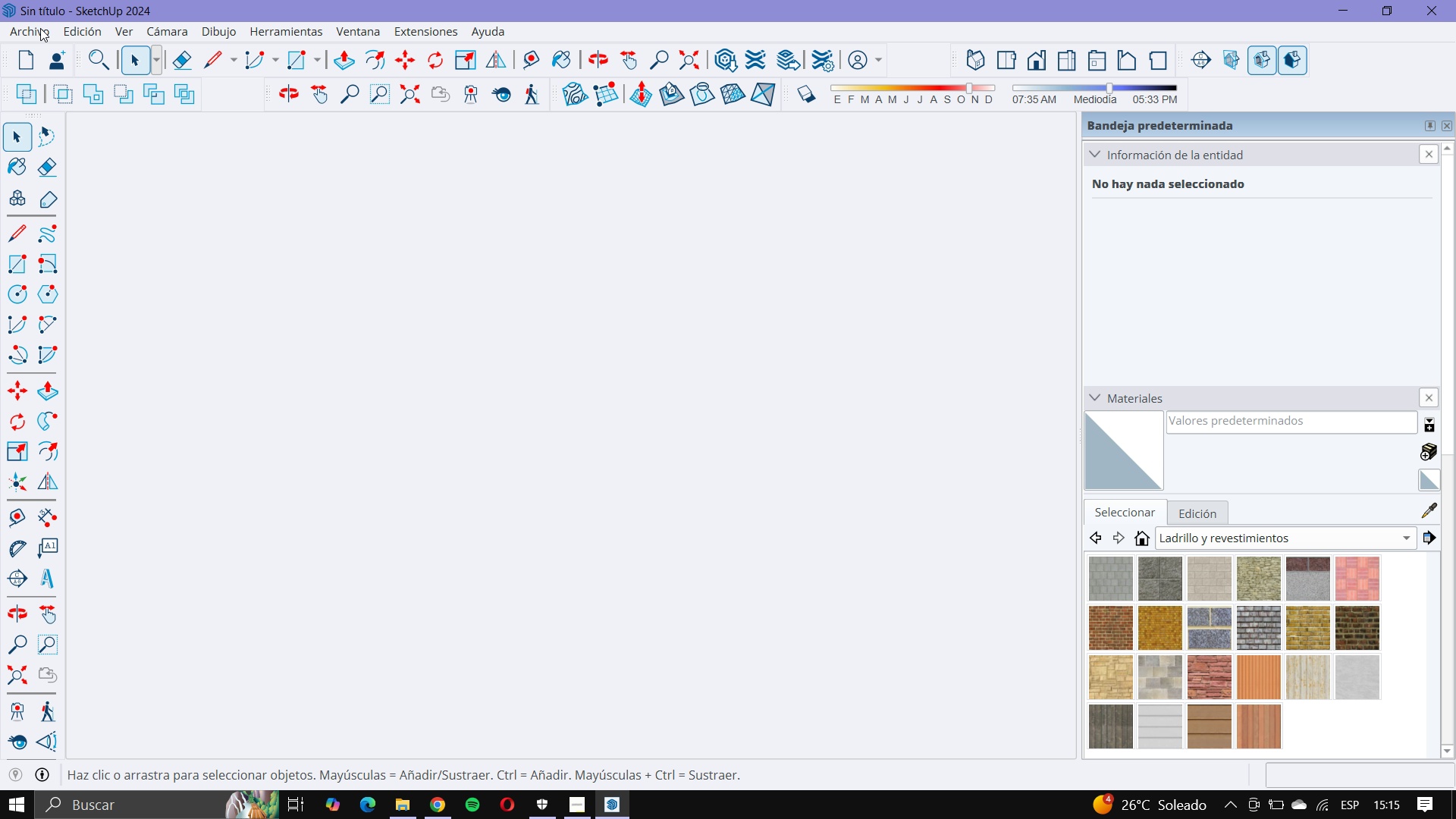 
left_click([42, 30])
 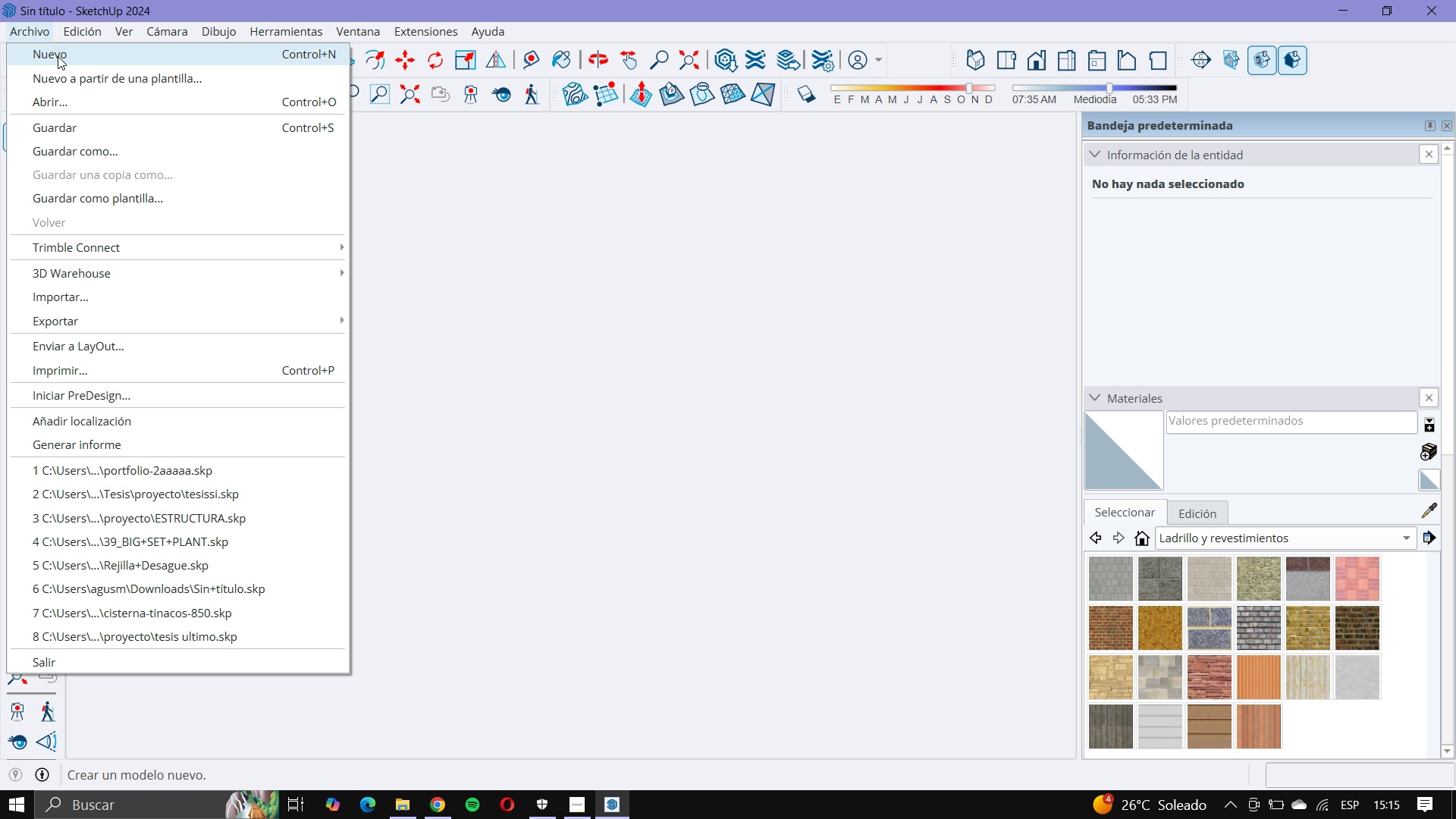 
left_click([58, 56])
 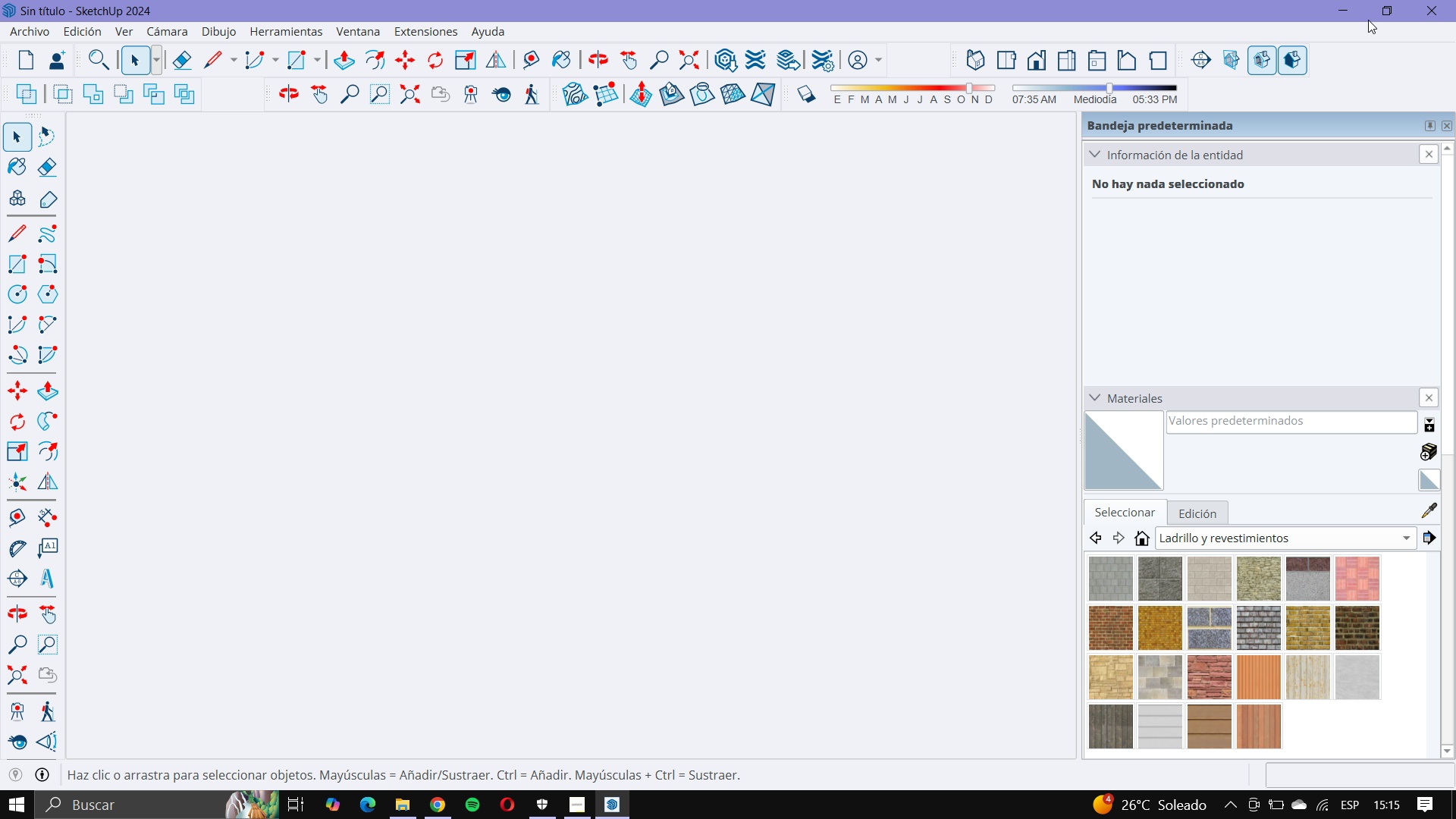 
left_click([1372, 17])
 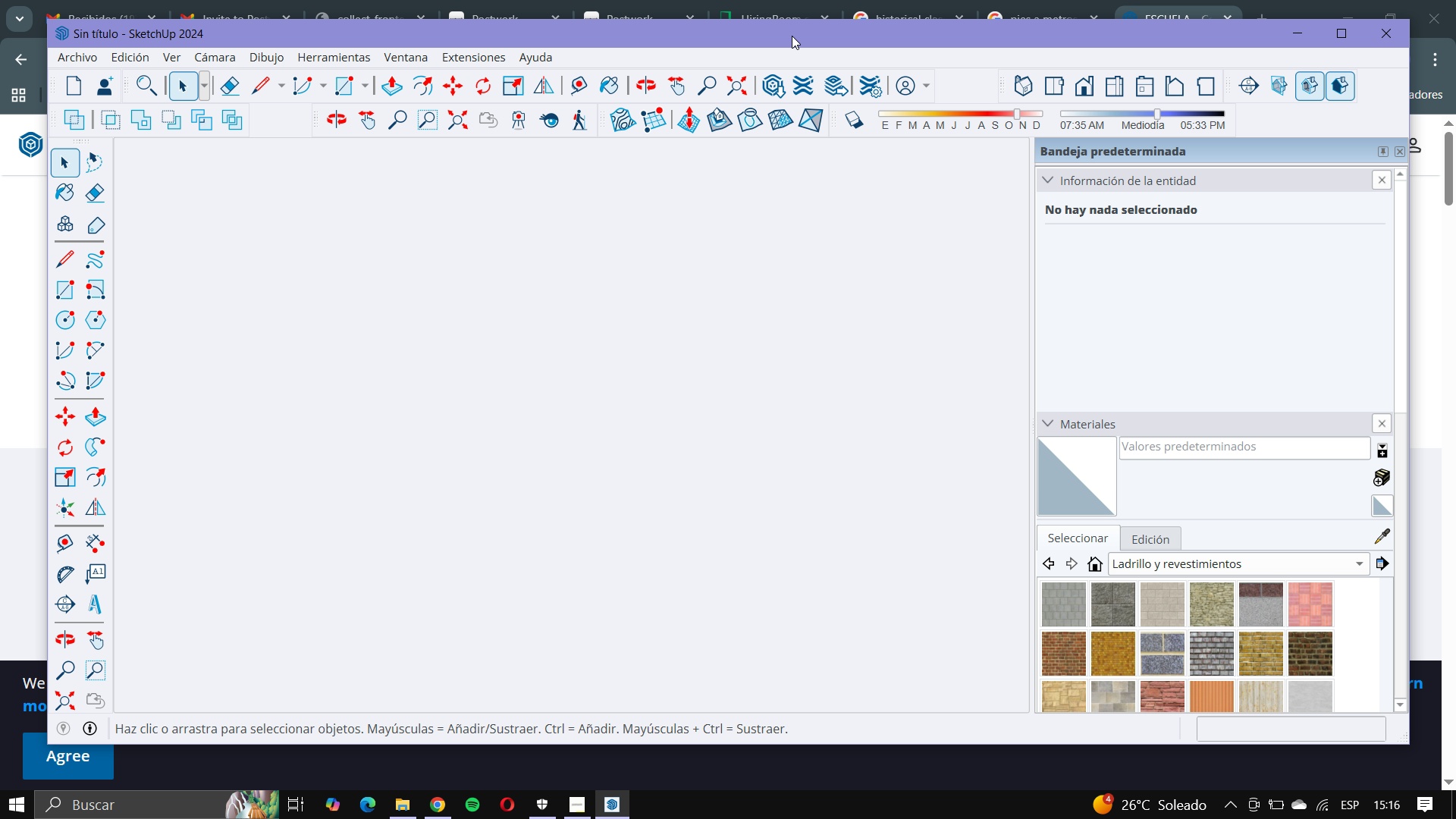 
double_click([792, 36])
 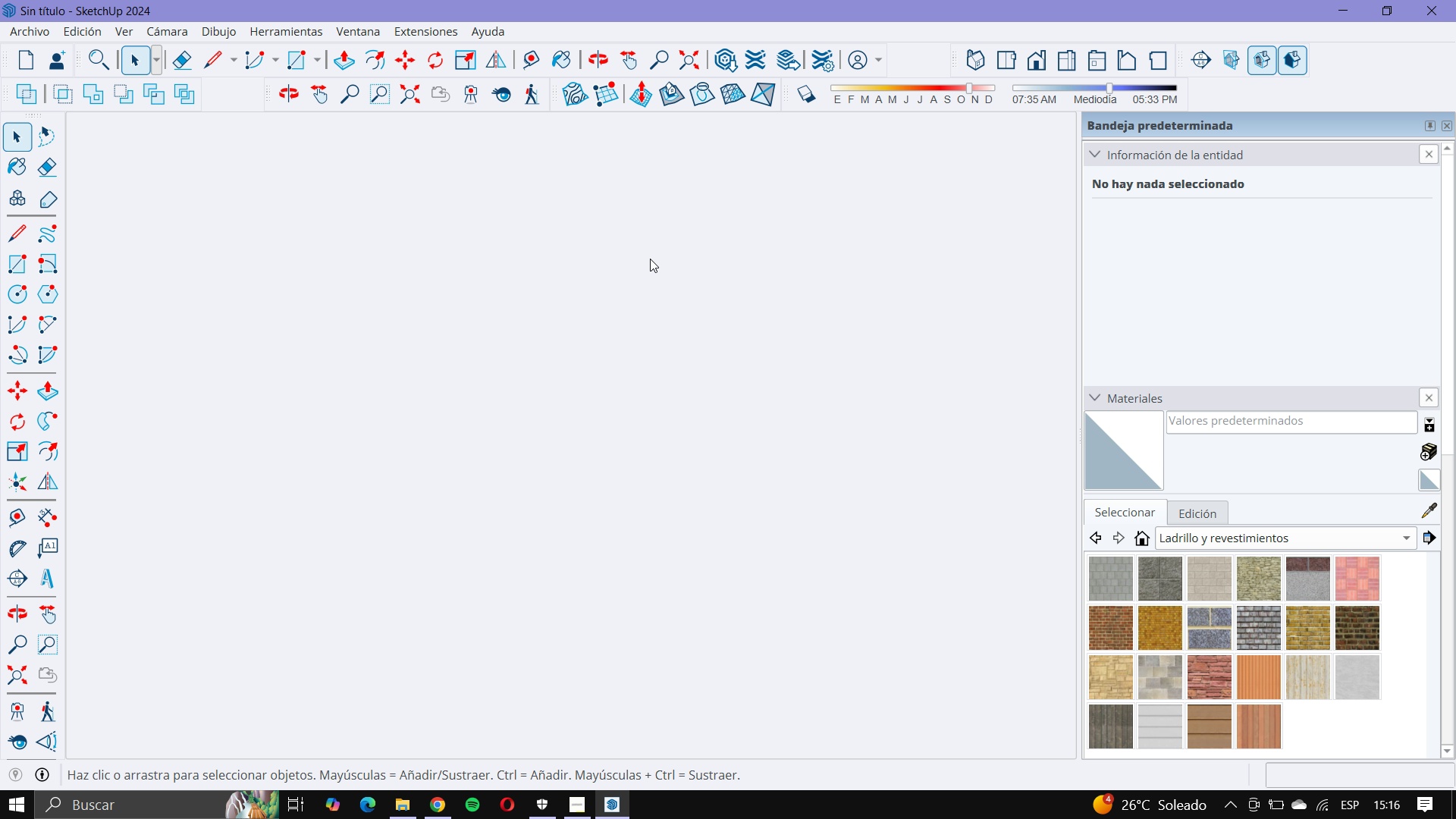 
scroll: coordinate [805, 459], scroll_direction: down, amount: 13.0
 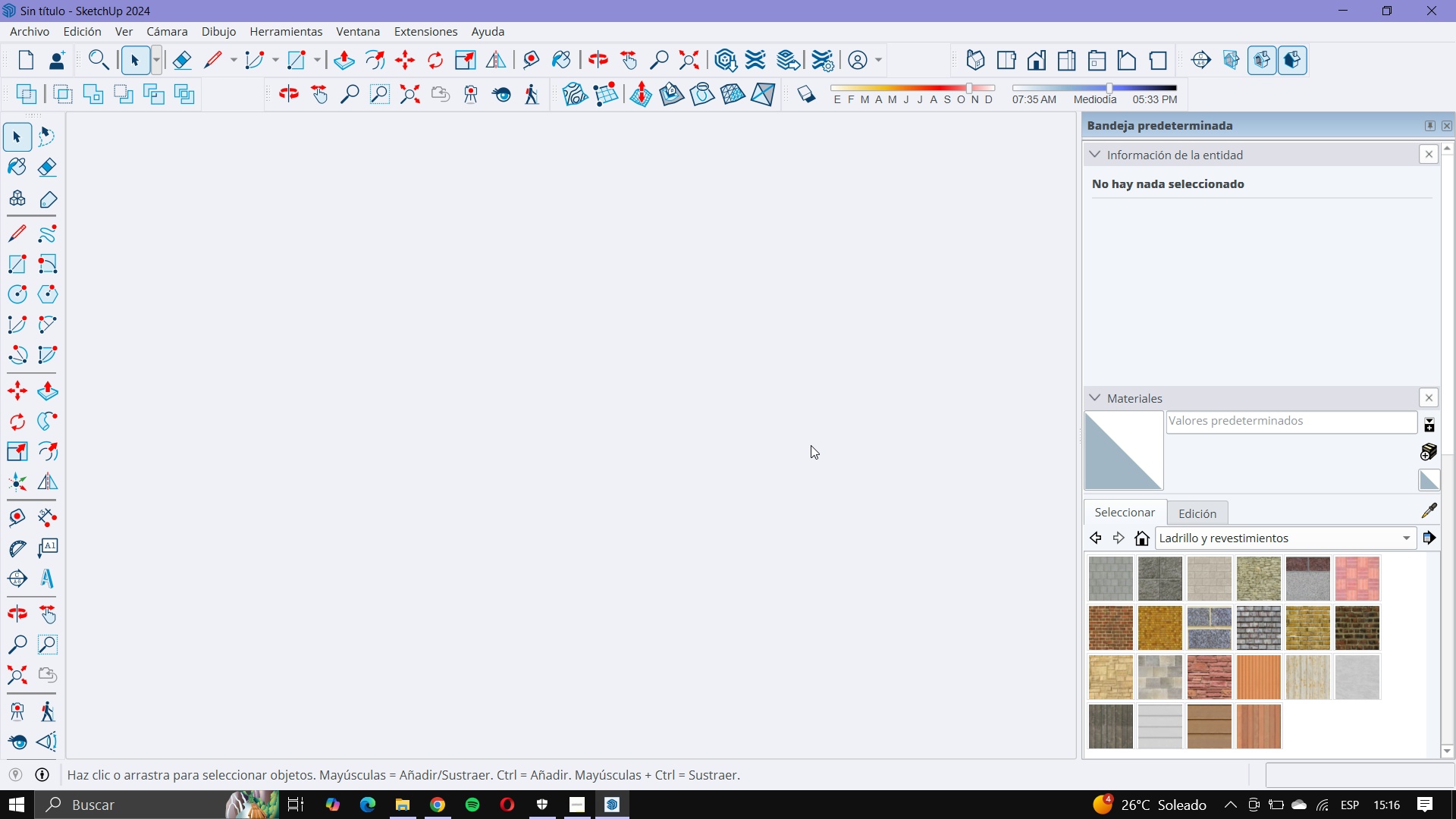 
scroll: coordinate [811, 444], scroll_direction: up, amount: 1.0
 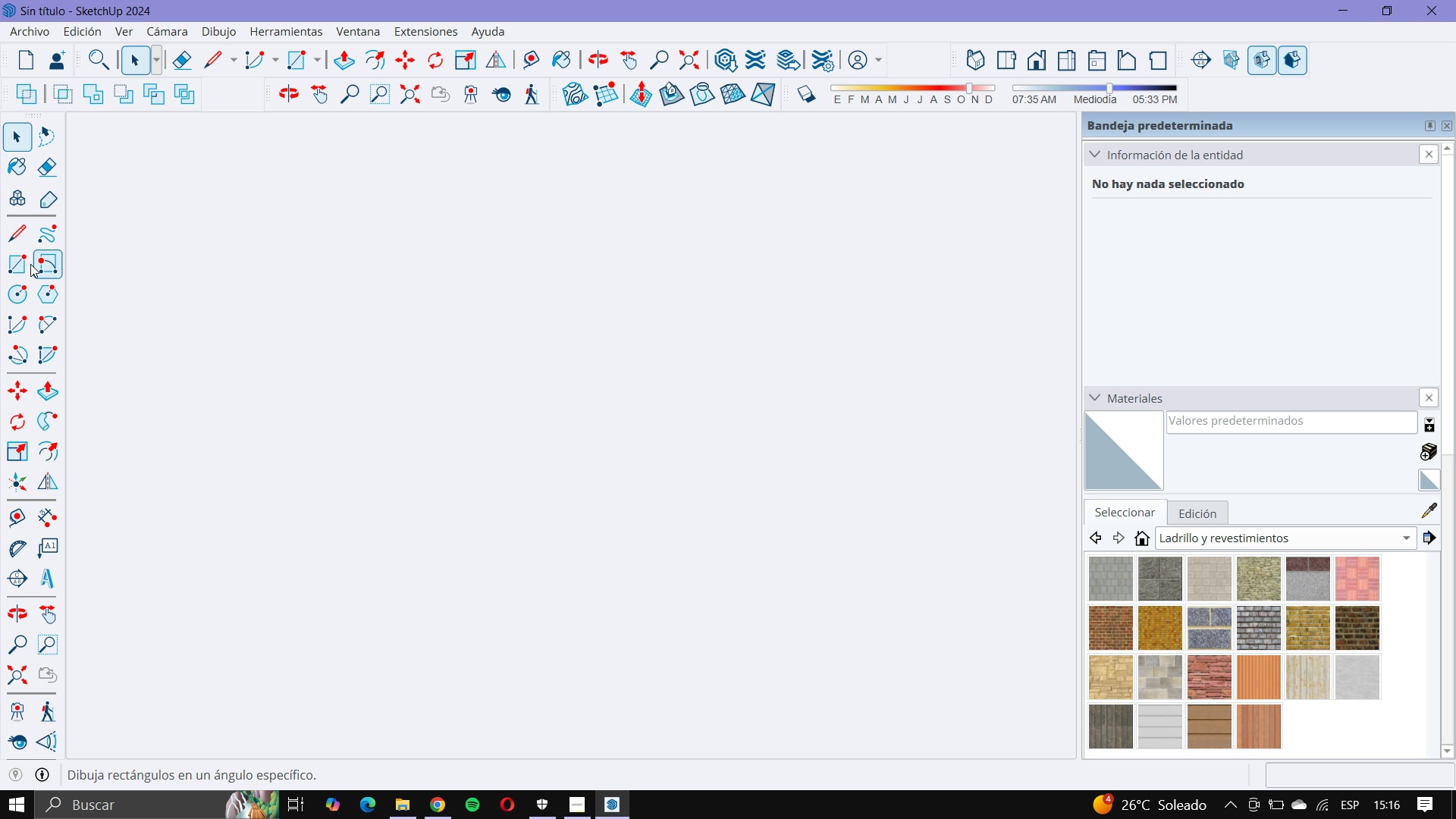 
left_click([24, 265])
 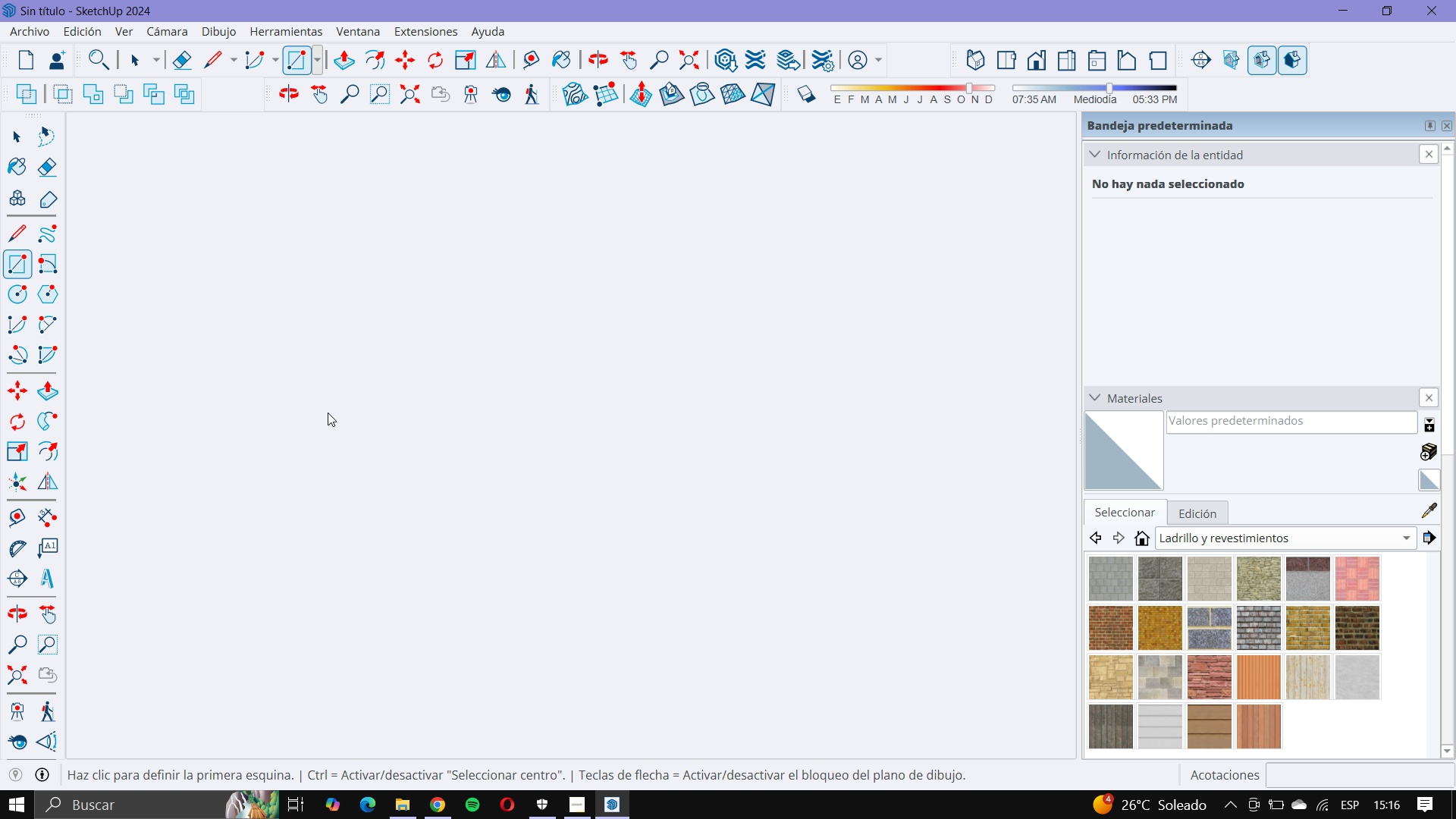 
scroll: coordinate [598, 401], scroll_direction: down, amount: 9.0
 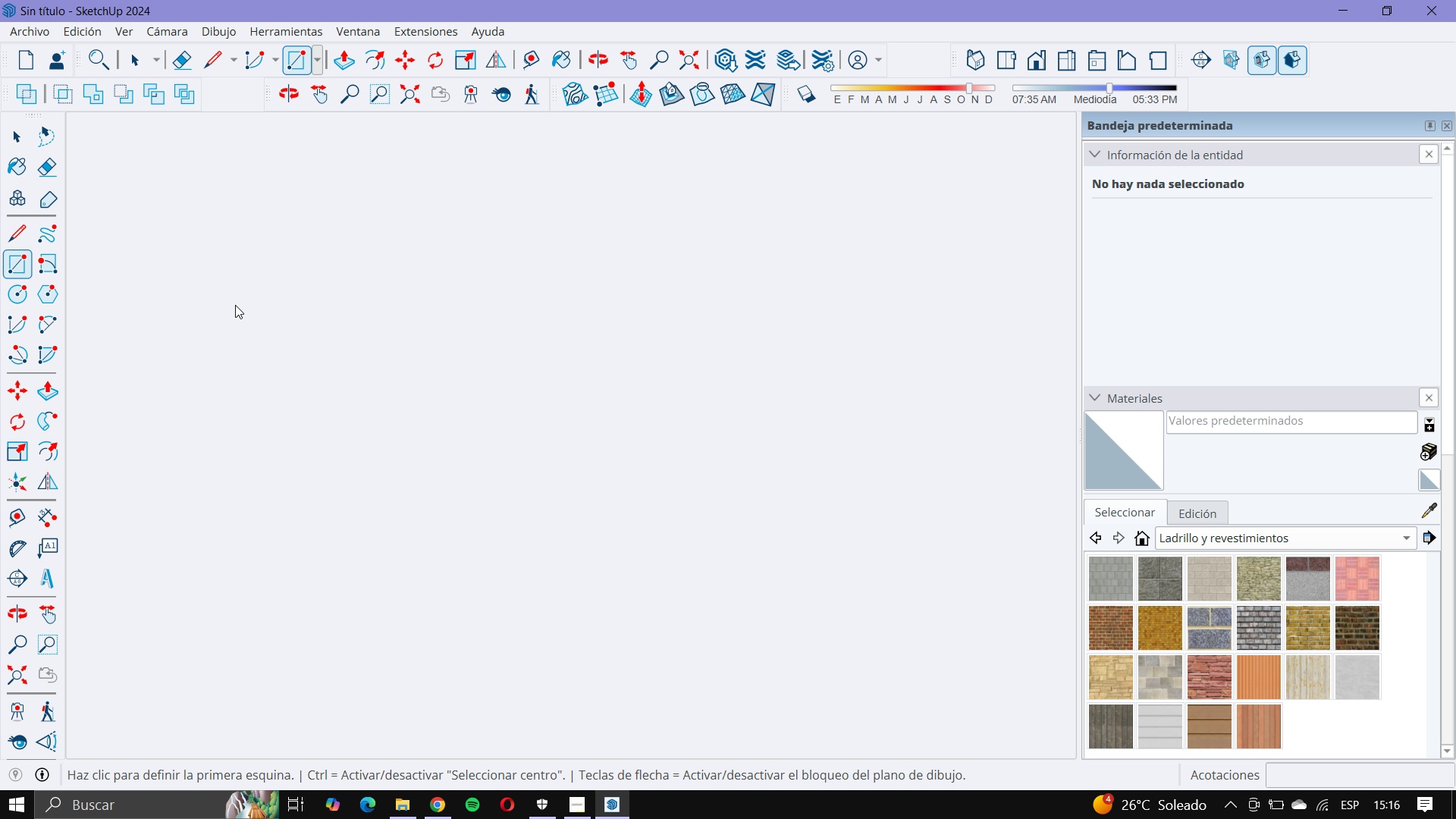 
wait(8.97)
 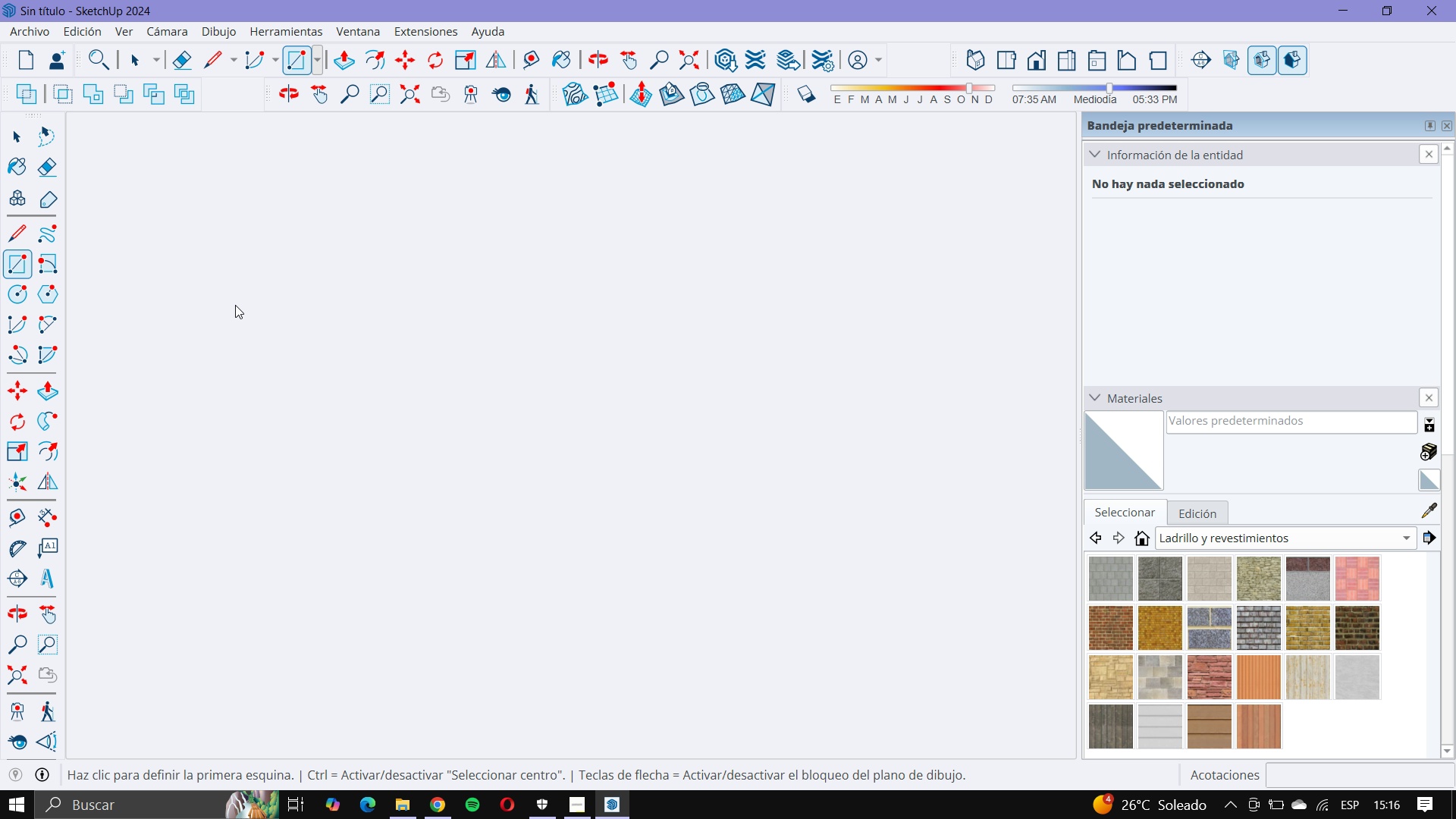 
mouse_move([1118, 67])
 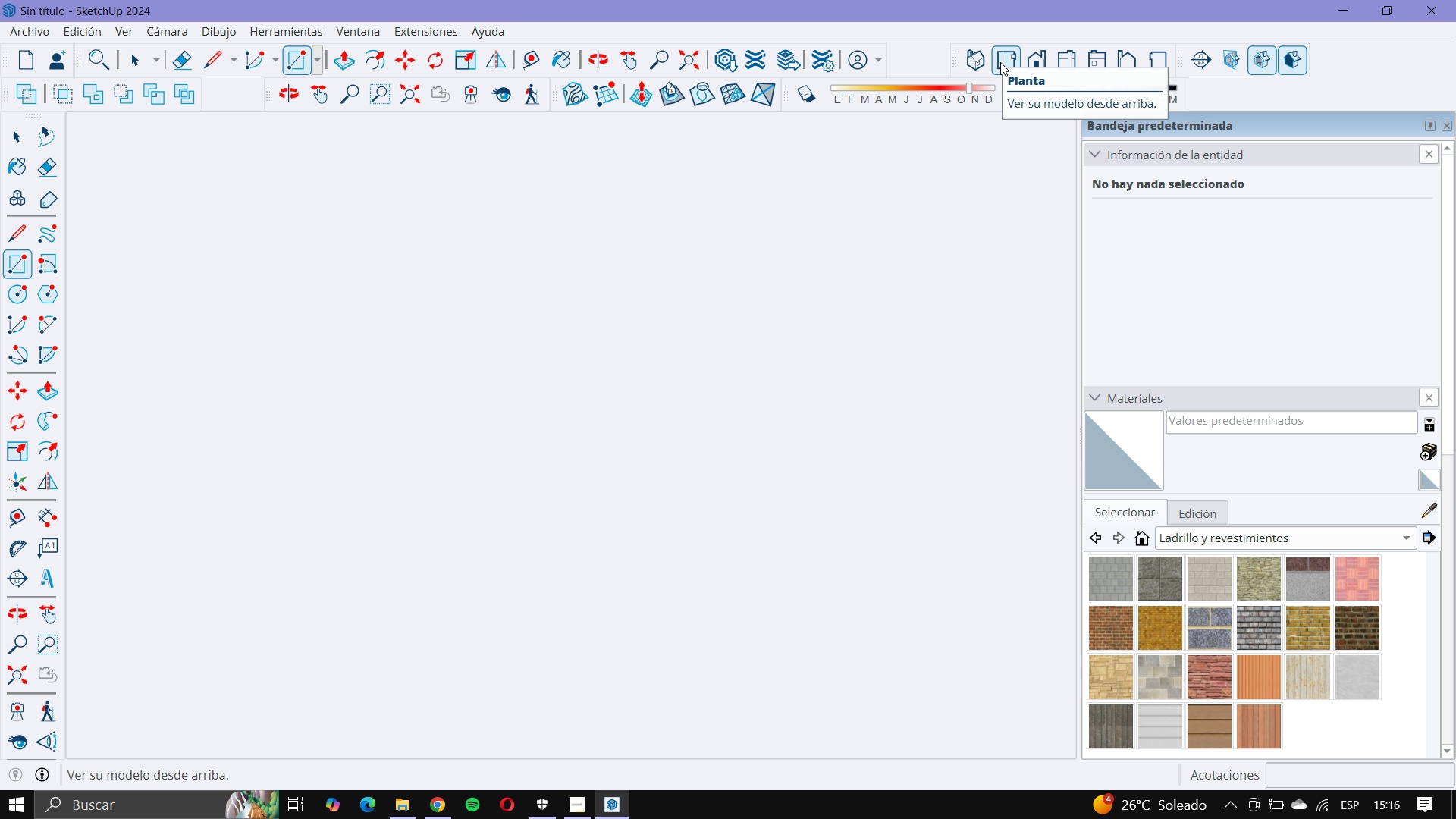 
left_click([1000, 62])
 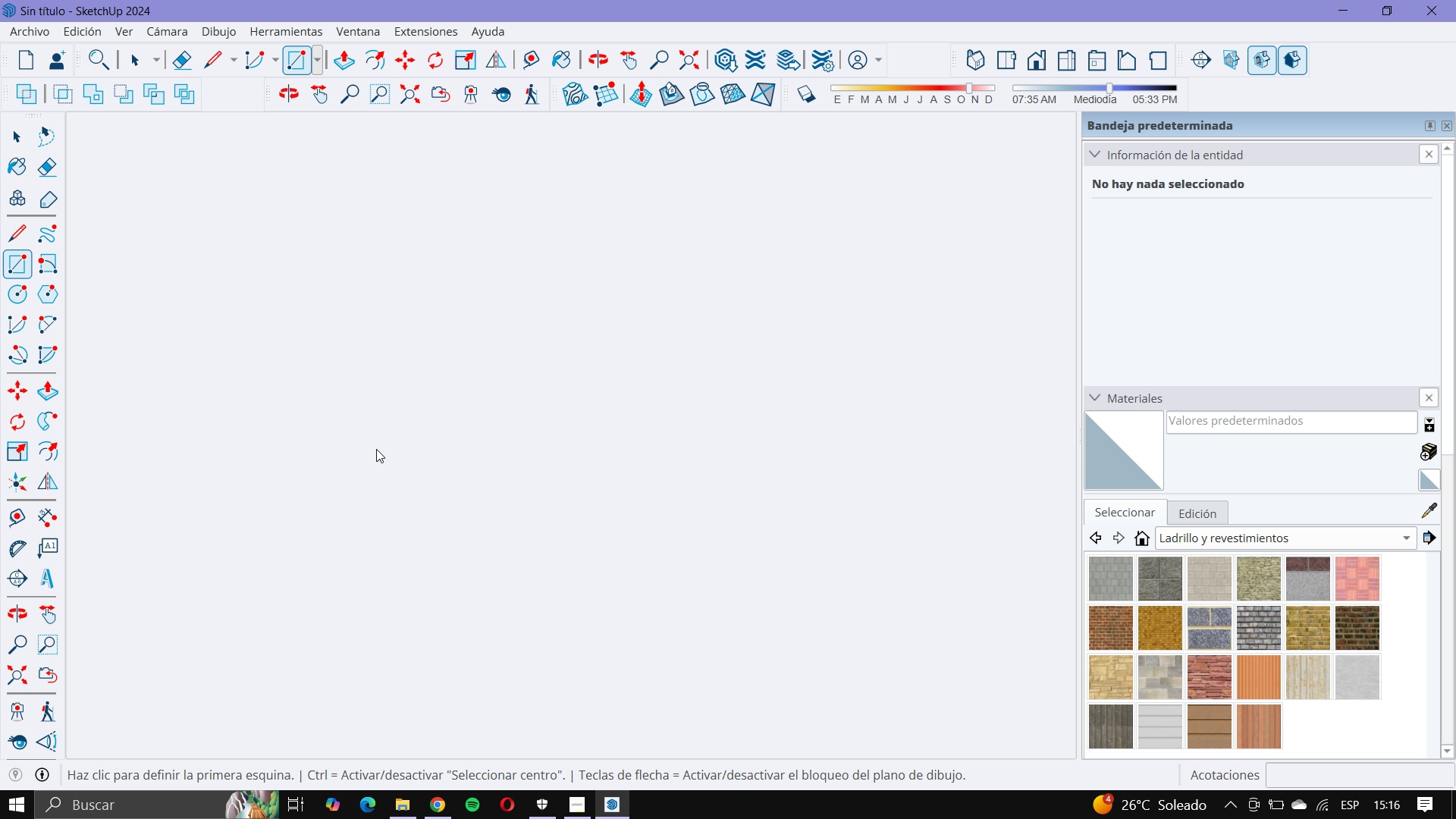 
scroll: coordinate [383, 455], scroll_direction: down, amount: 2.0
 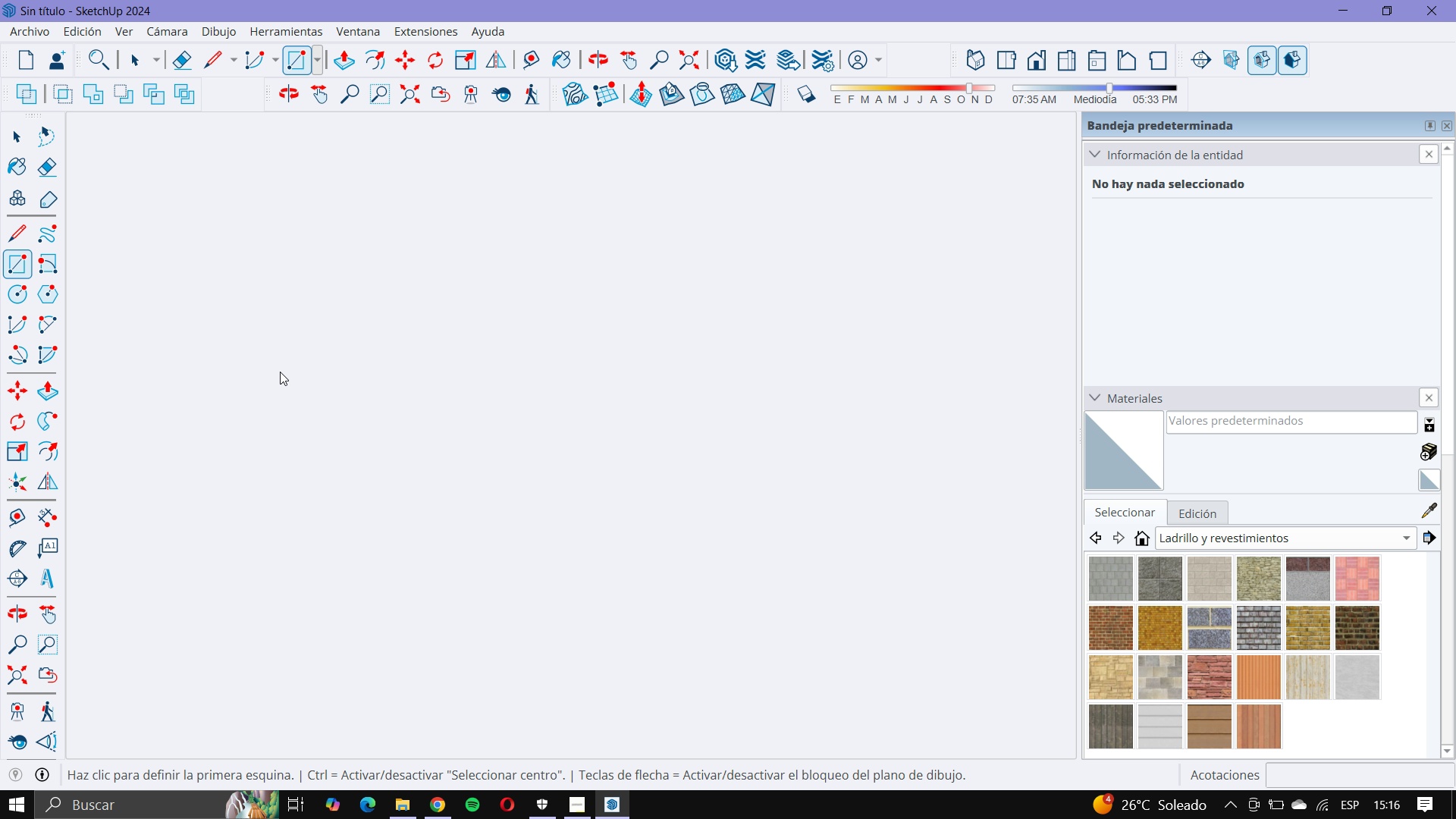 
left_click_drag(start_coordinate=[242, 332], to_coordinate=[454, 552])
 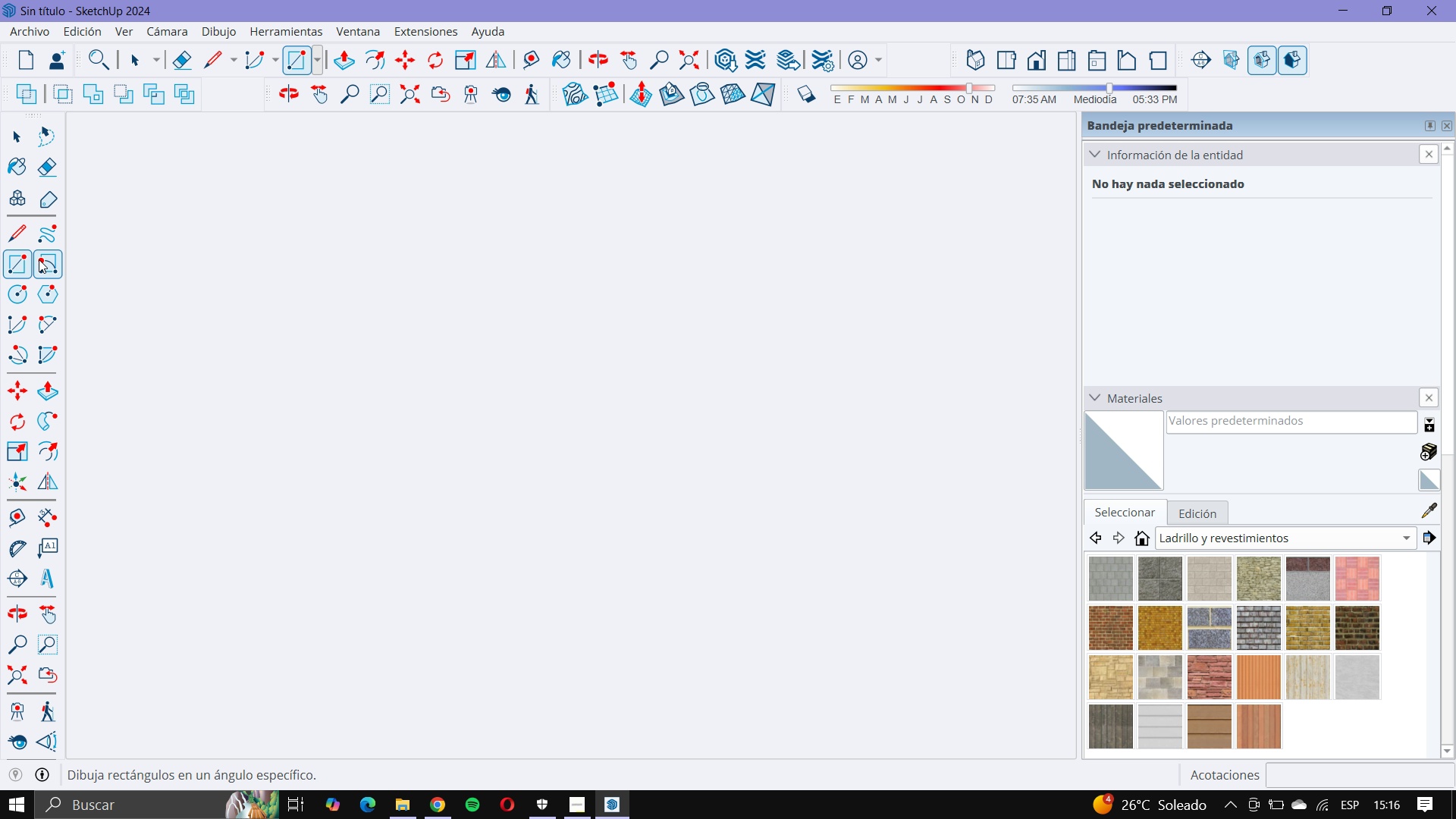 
left_click([8, 238])
 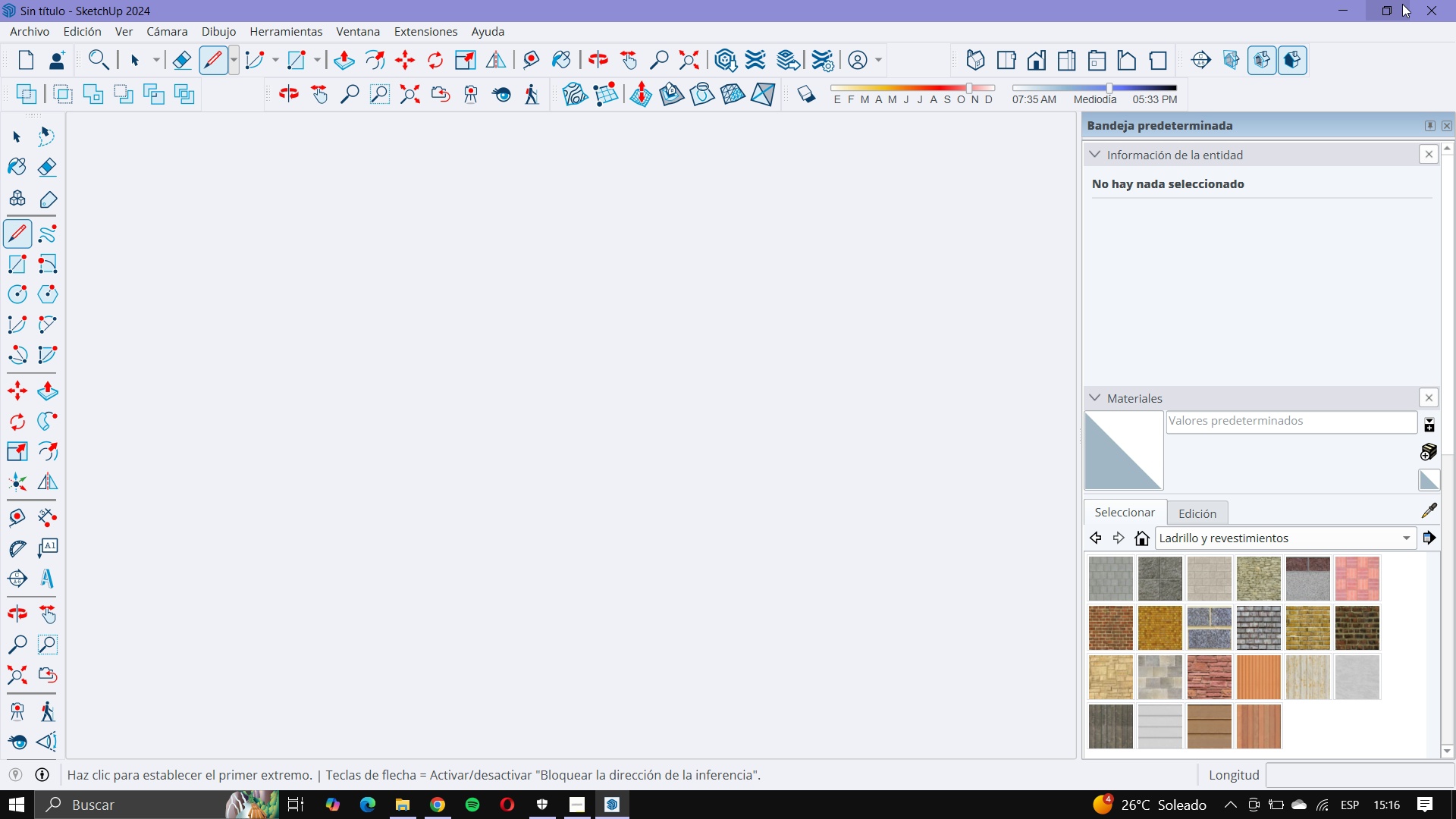 
left_click([1414, 8])